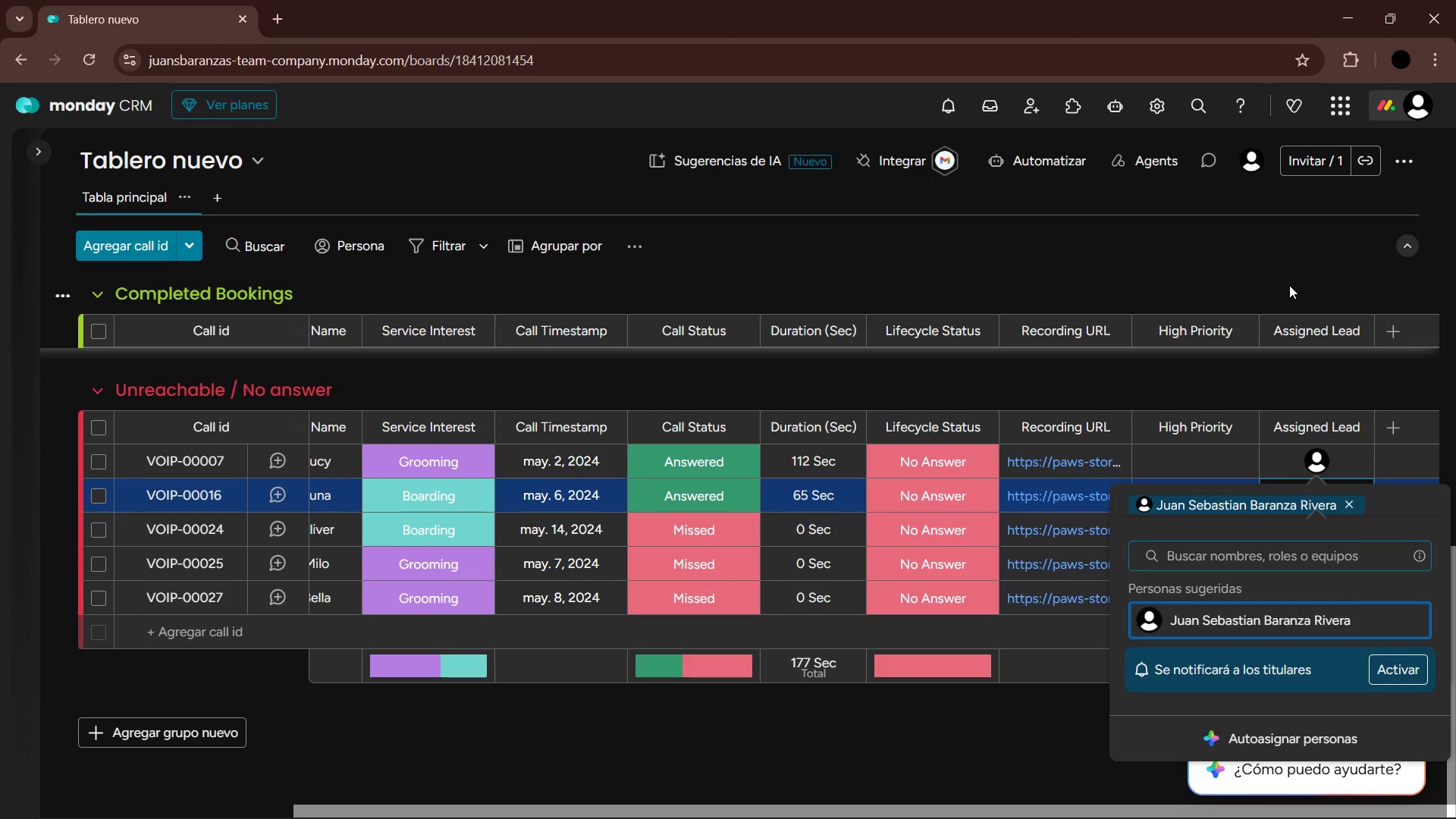 
key(Enter)
 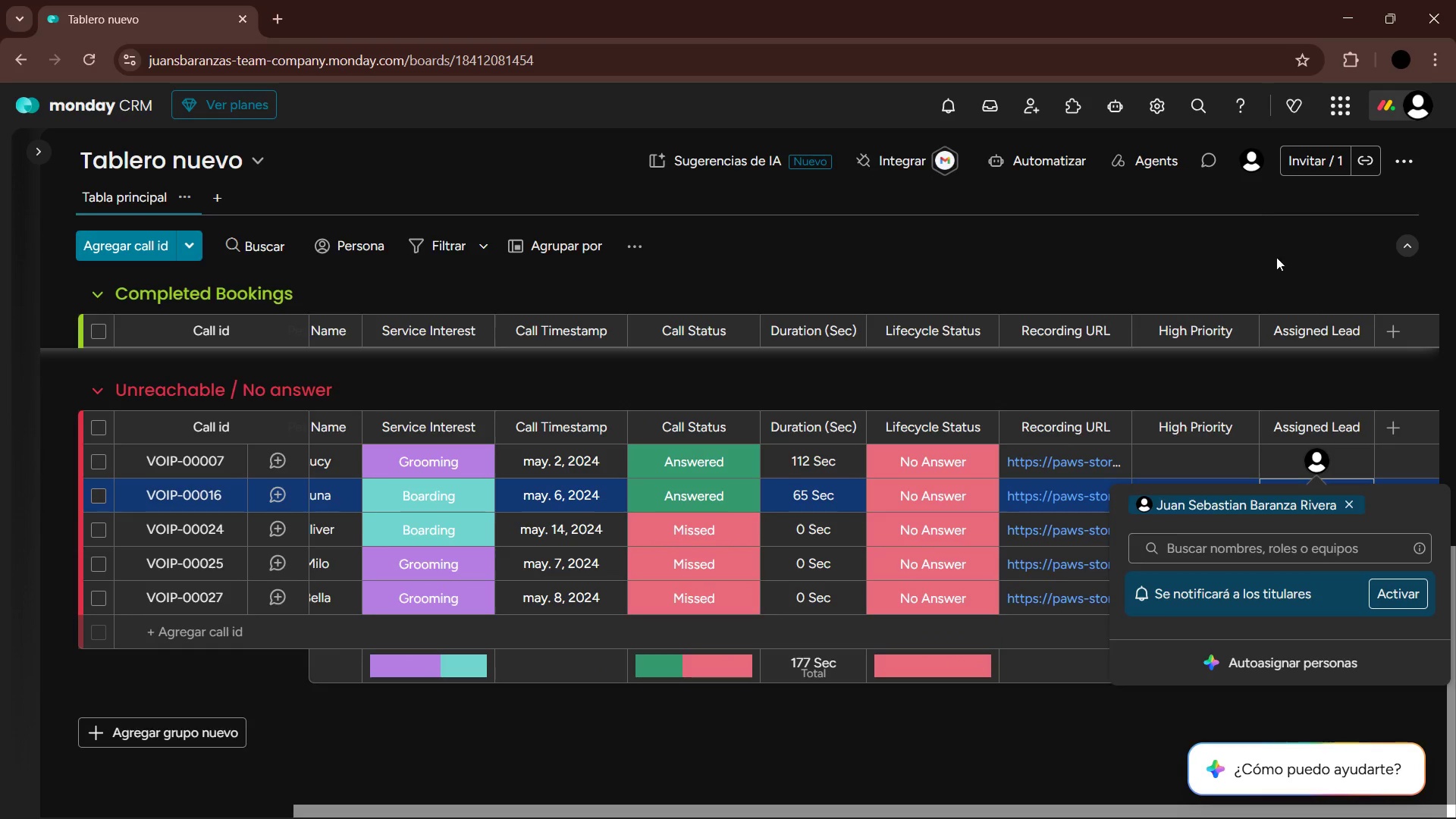 
left_click([1314, 382])
 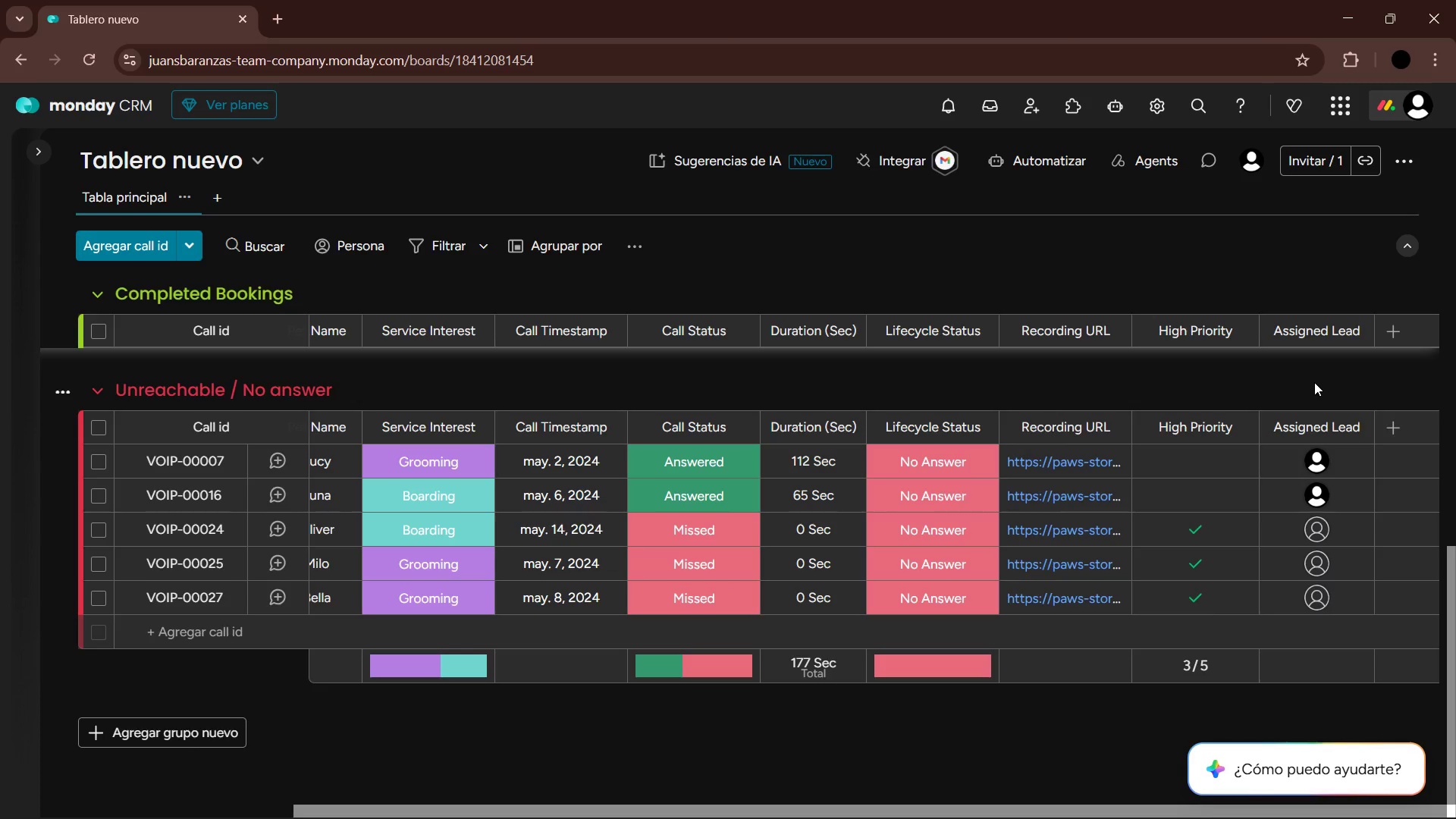 
key(ArrowLeft)
 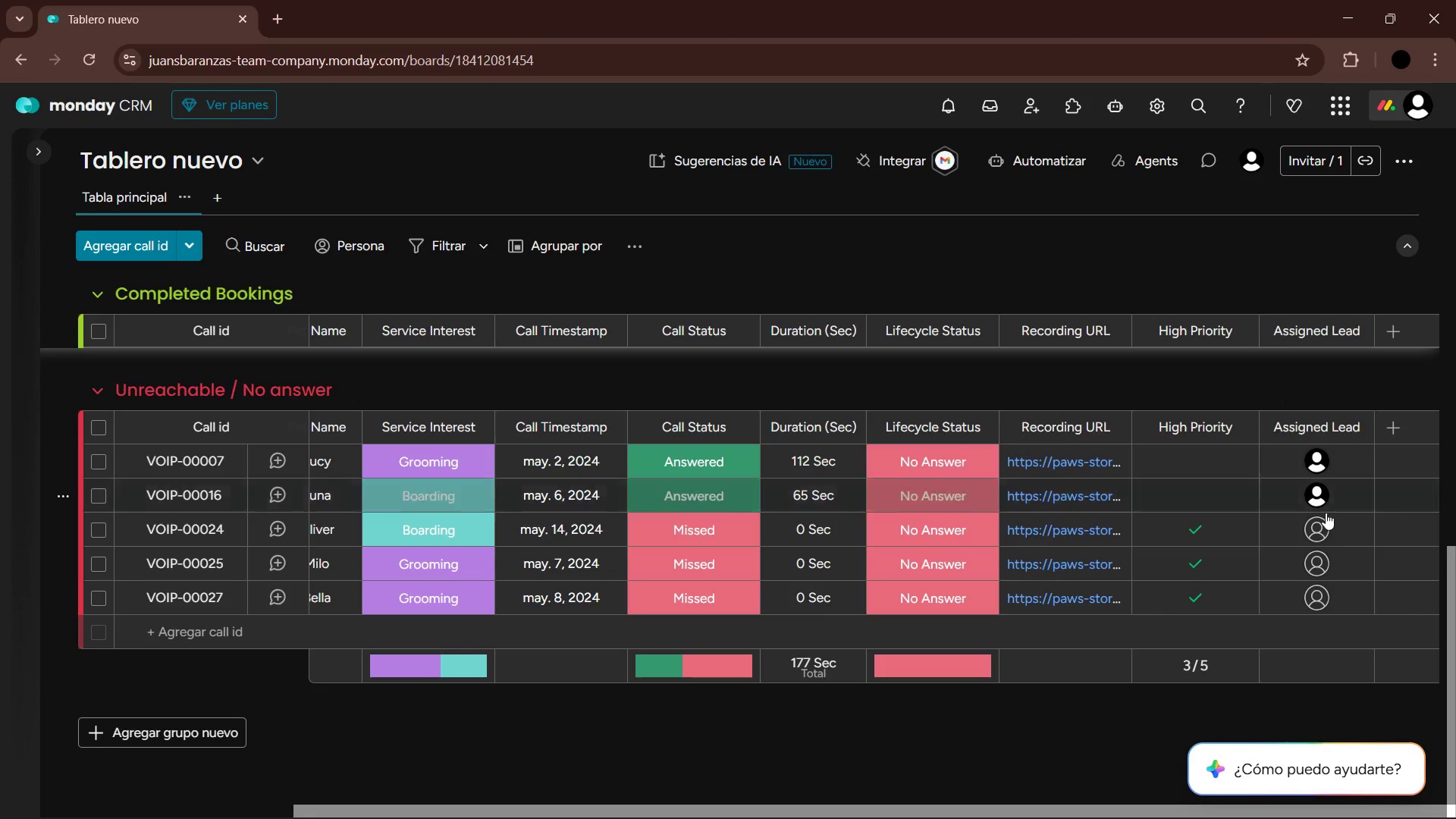 
left_click([1320, 526])
 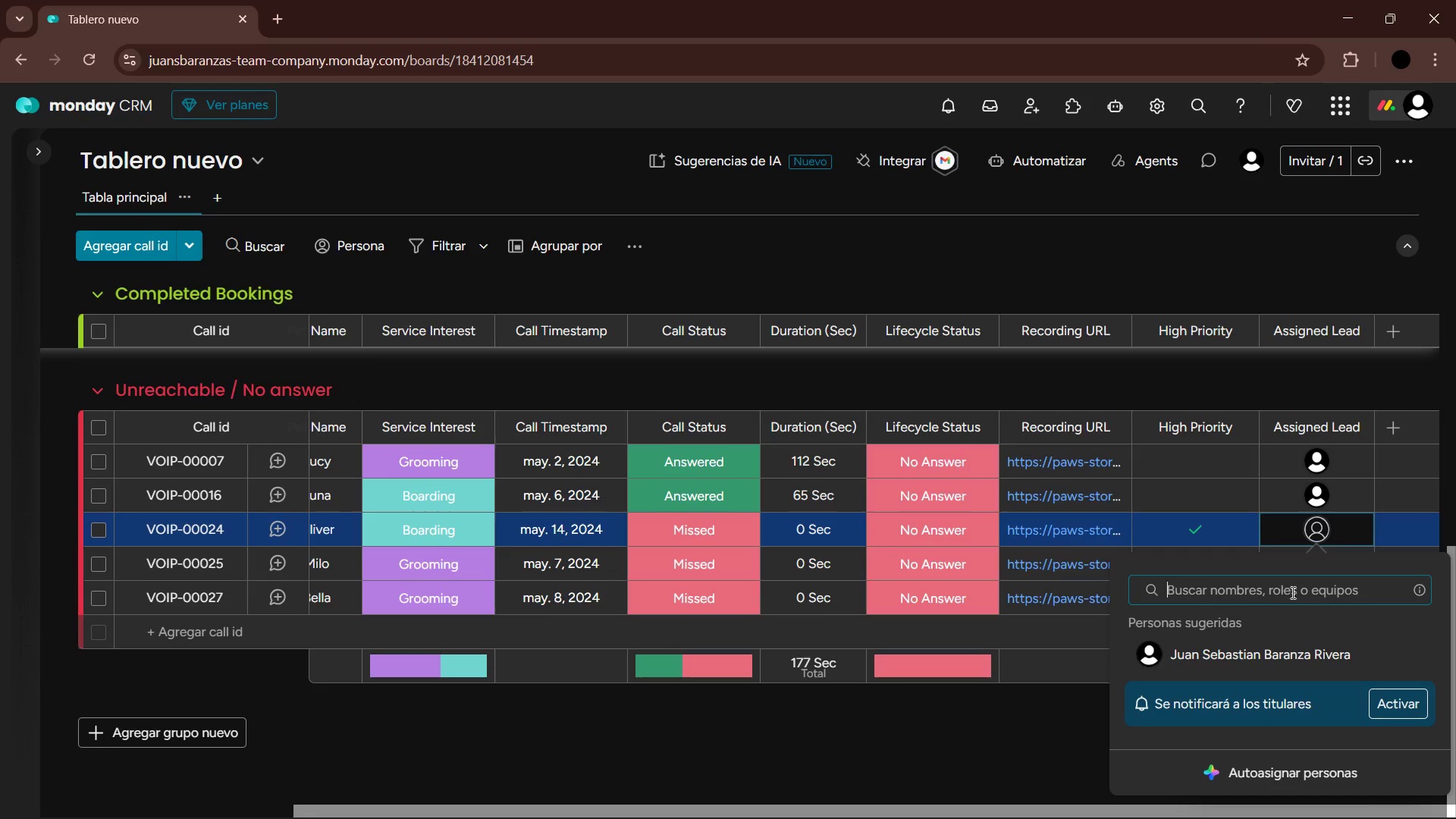 
left_click([1301, 654])
 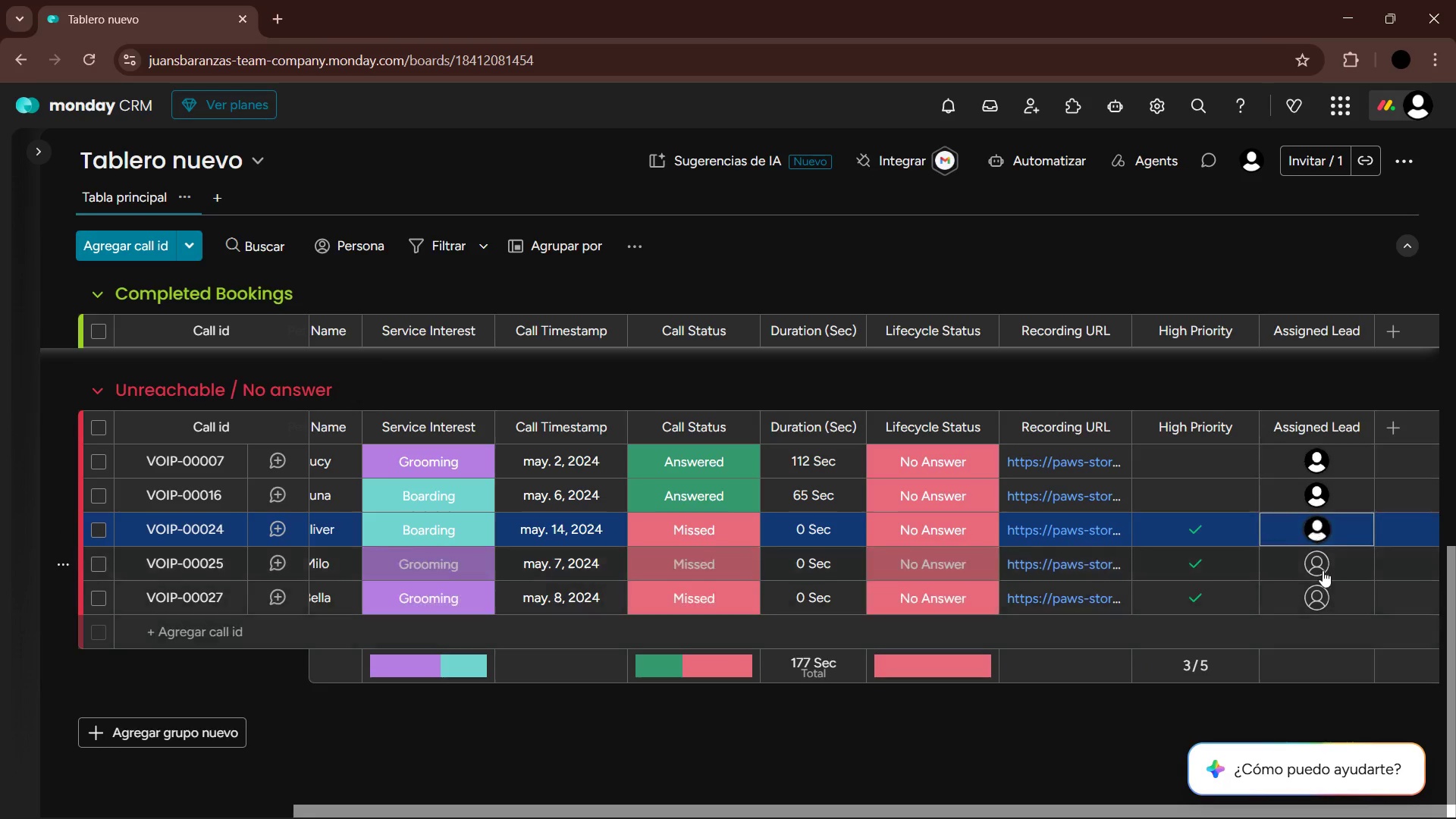 
left_click([1320, 567])
 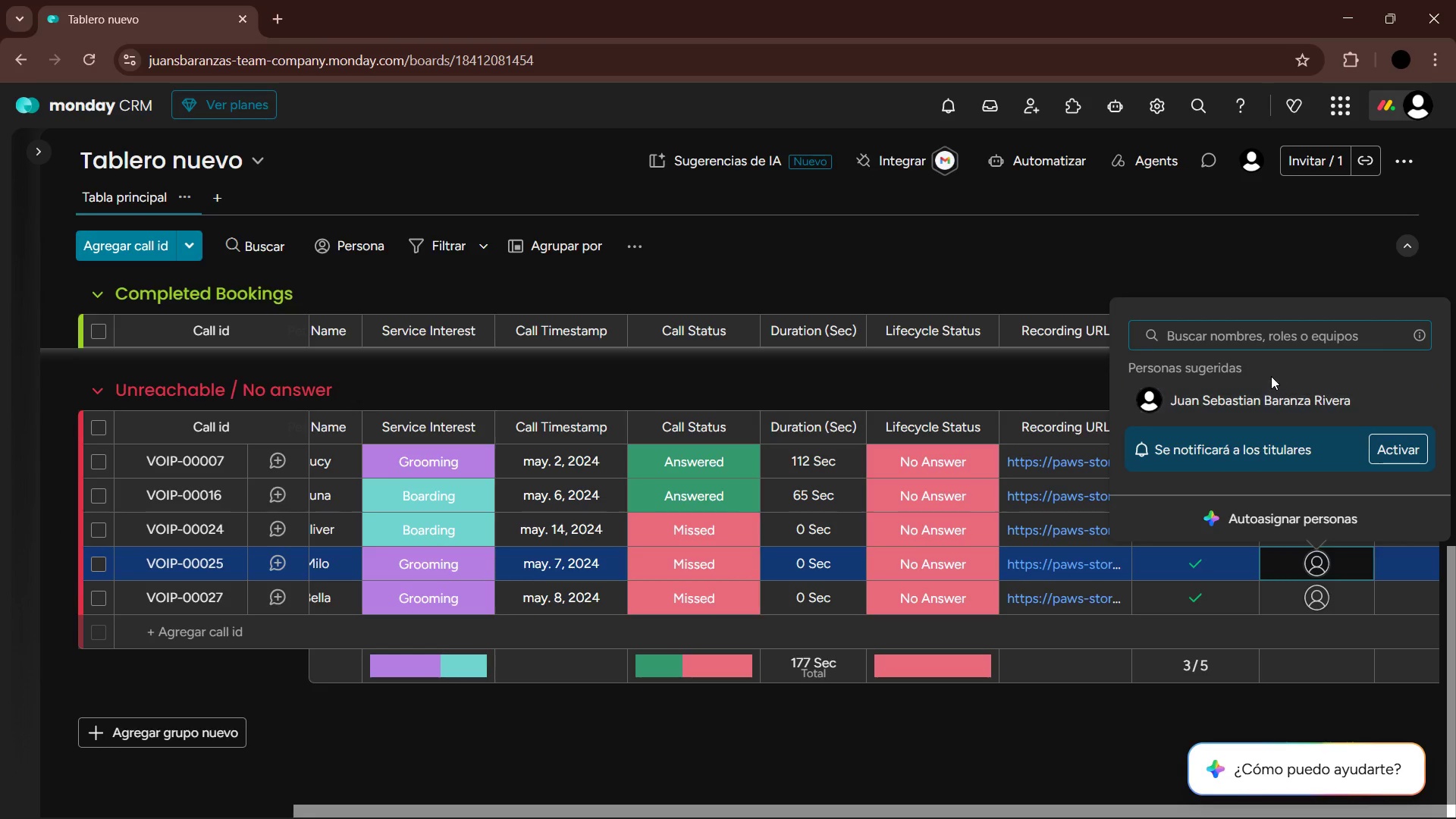 
double_click([1270, 398])
 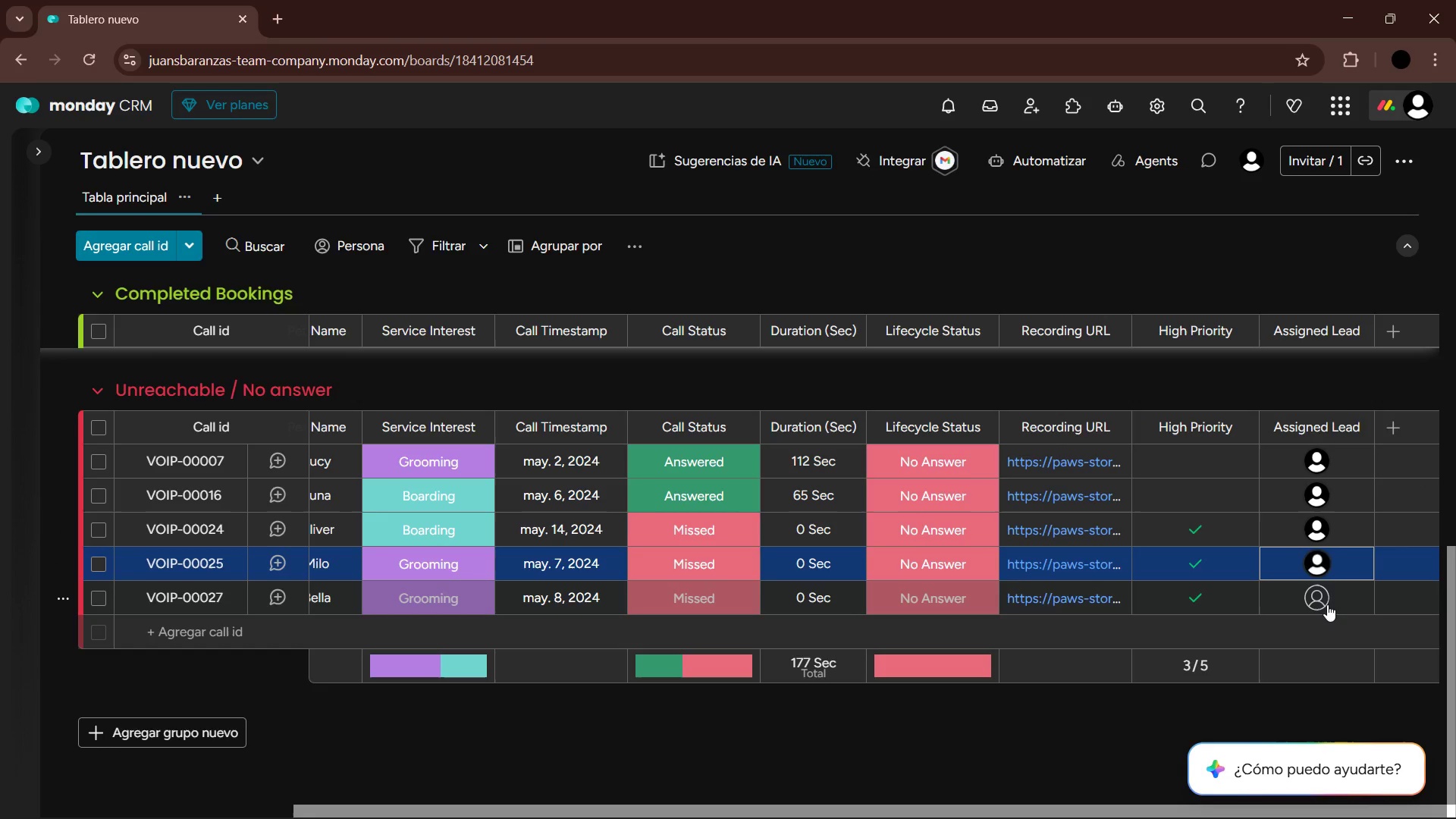 
left_click([1320, 600])
 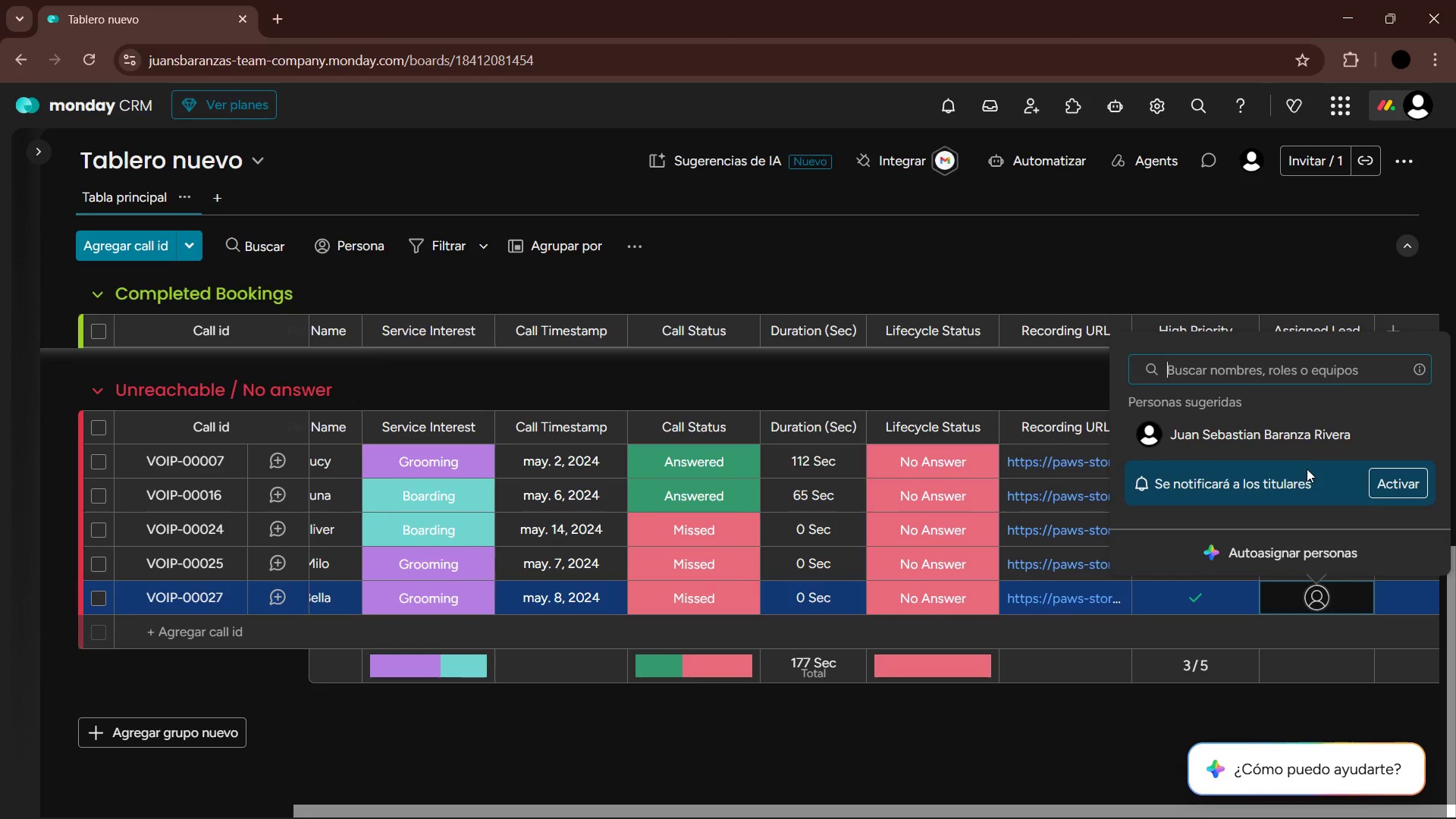 
left_click([1297, 438])
 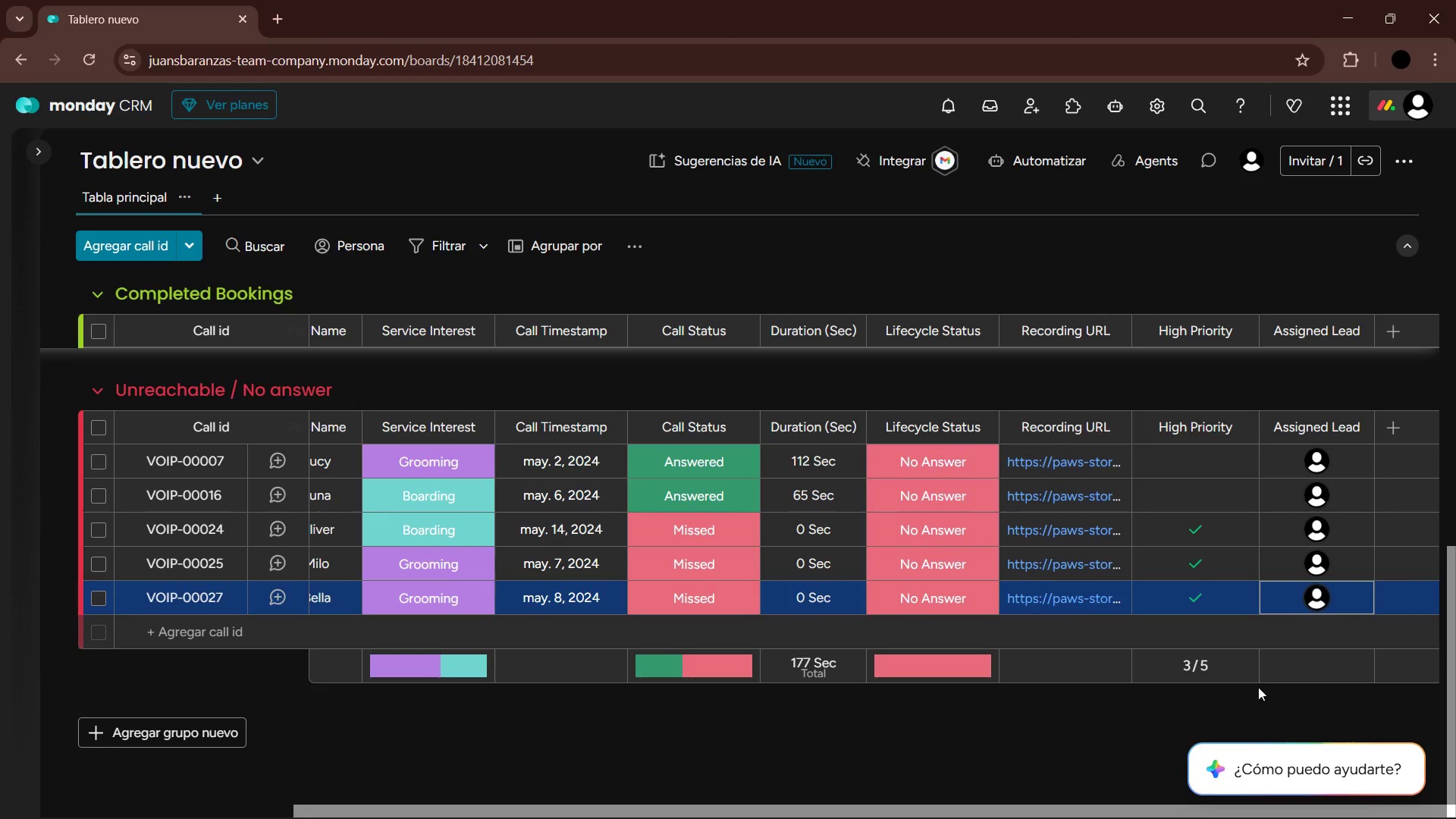 
left_click([1184, 712])
 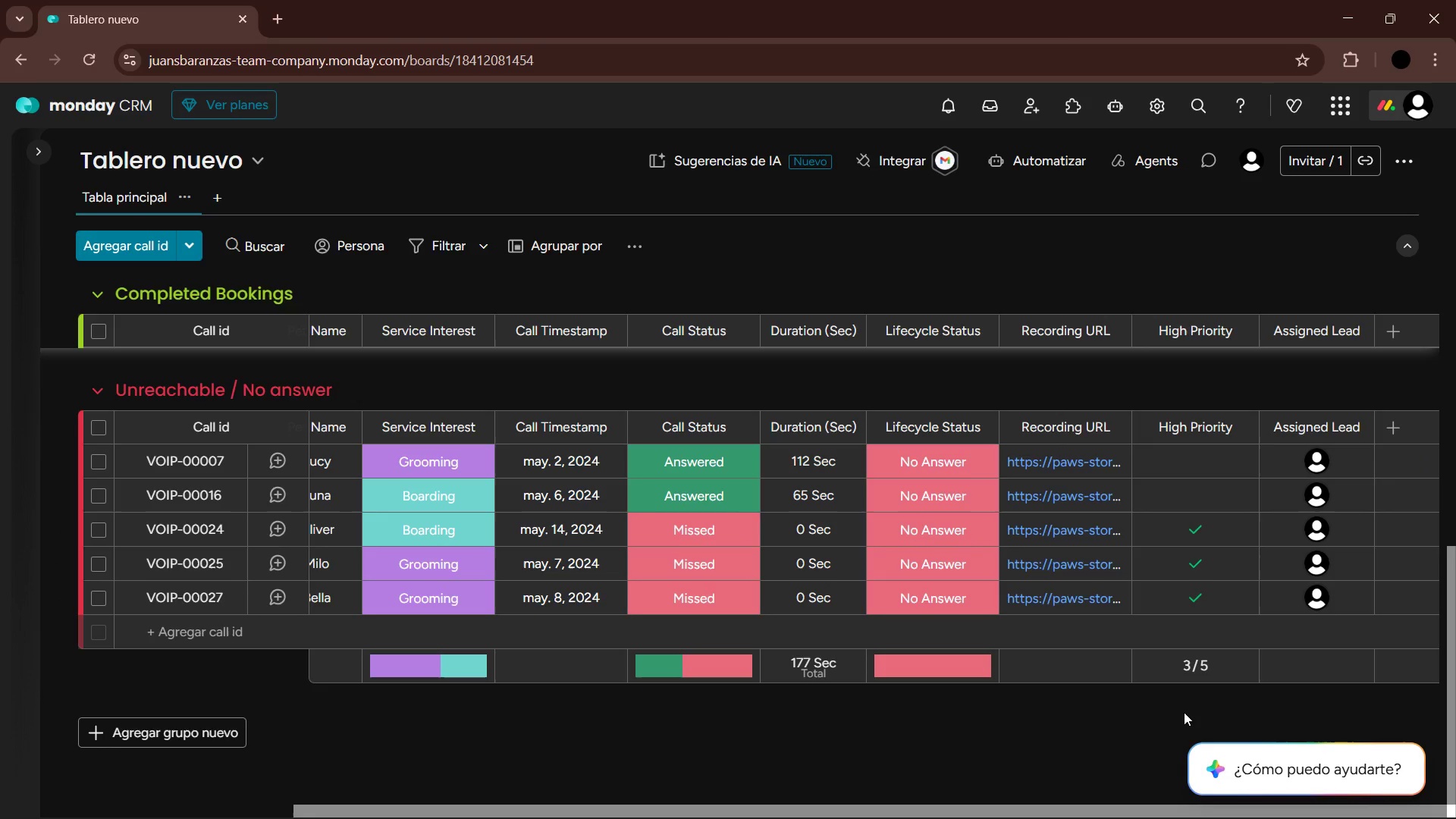 
wait(8.22)
 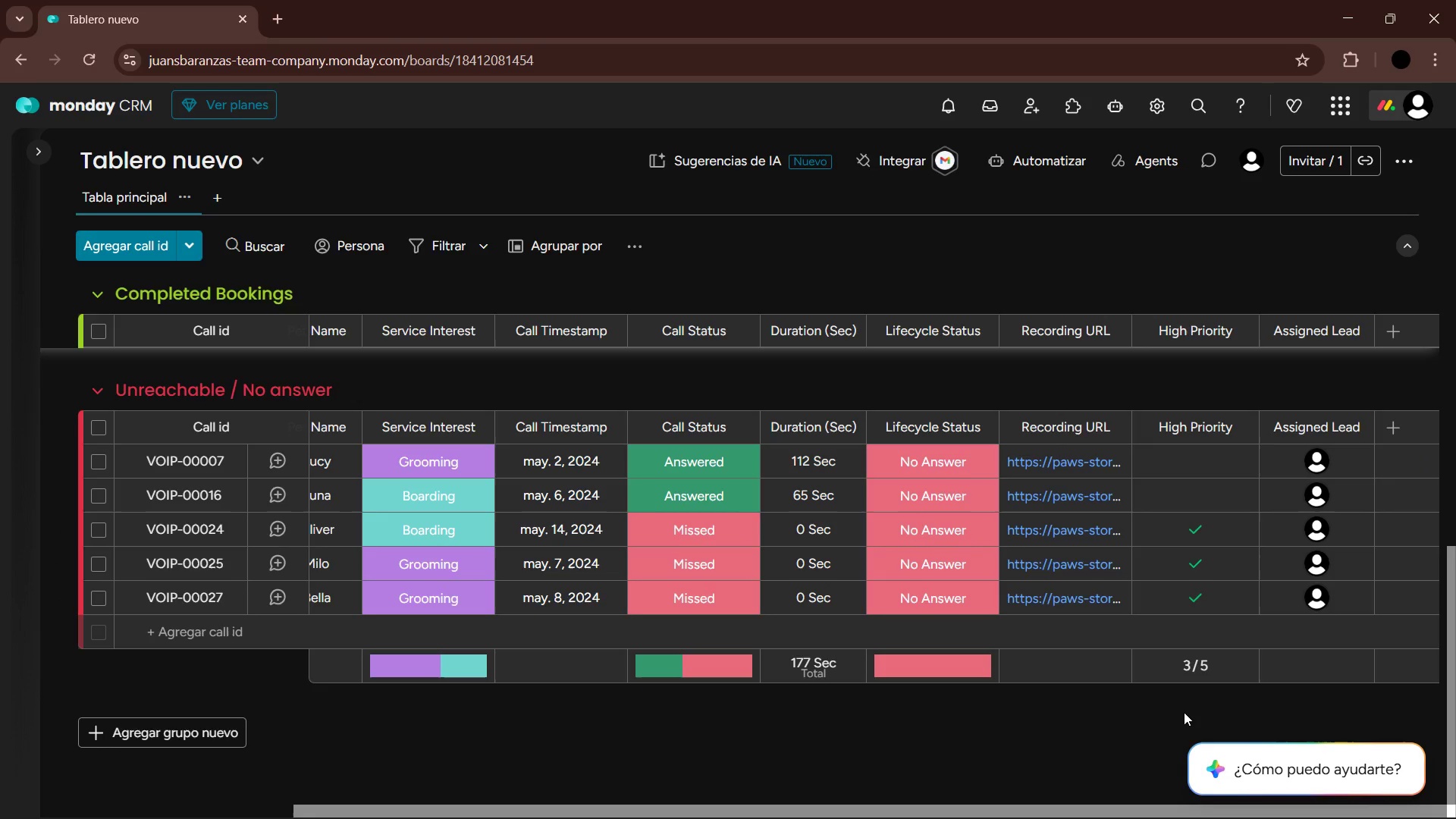 
left_click_drag(start_coordinate=[648, 811], to_coordinate=[302, 767])
 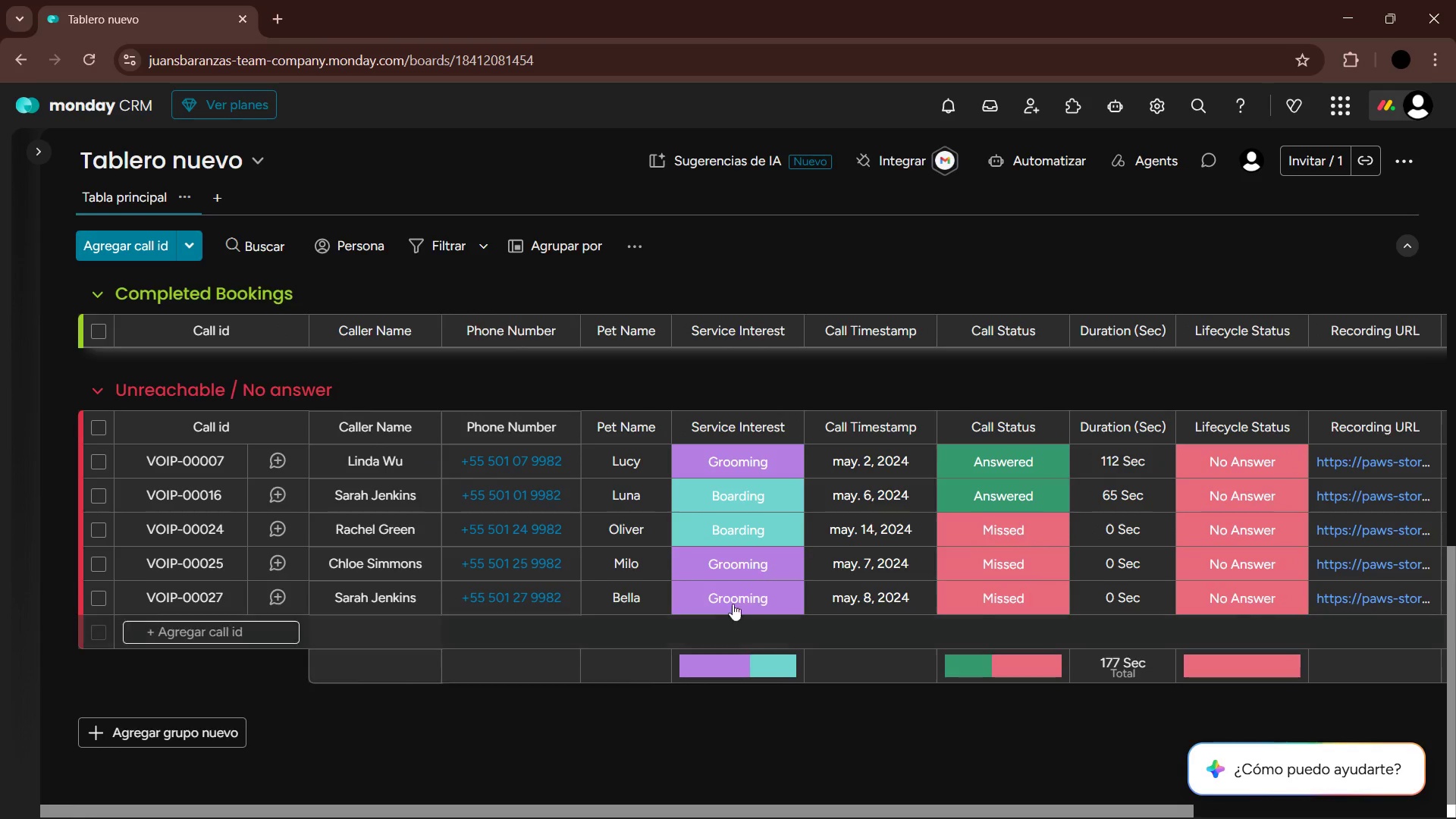 
scroll: coordinate [936, 574], scroll_direction: up, amount: 19.0
 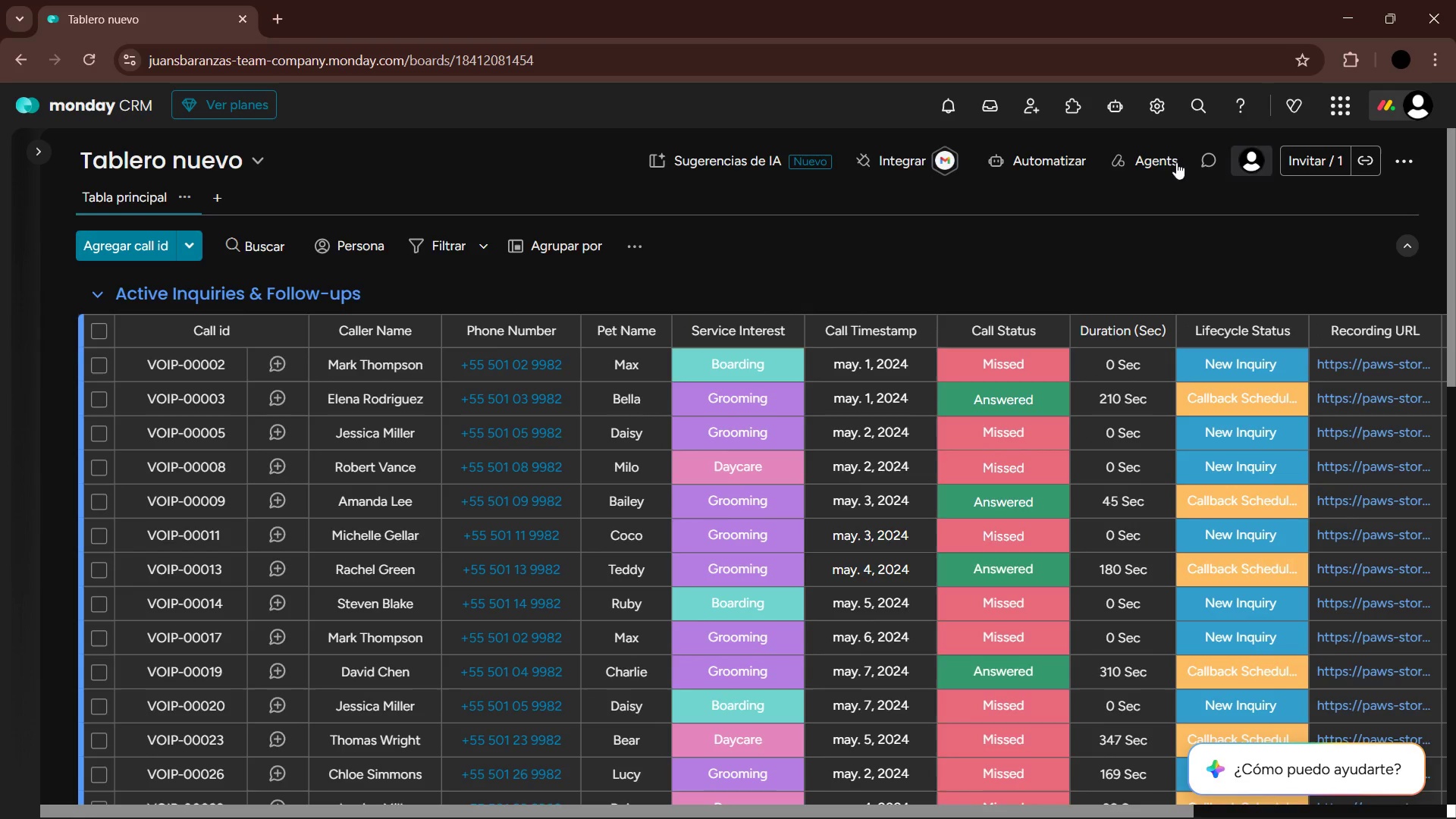 
left_click([1068, 164])
 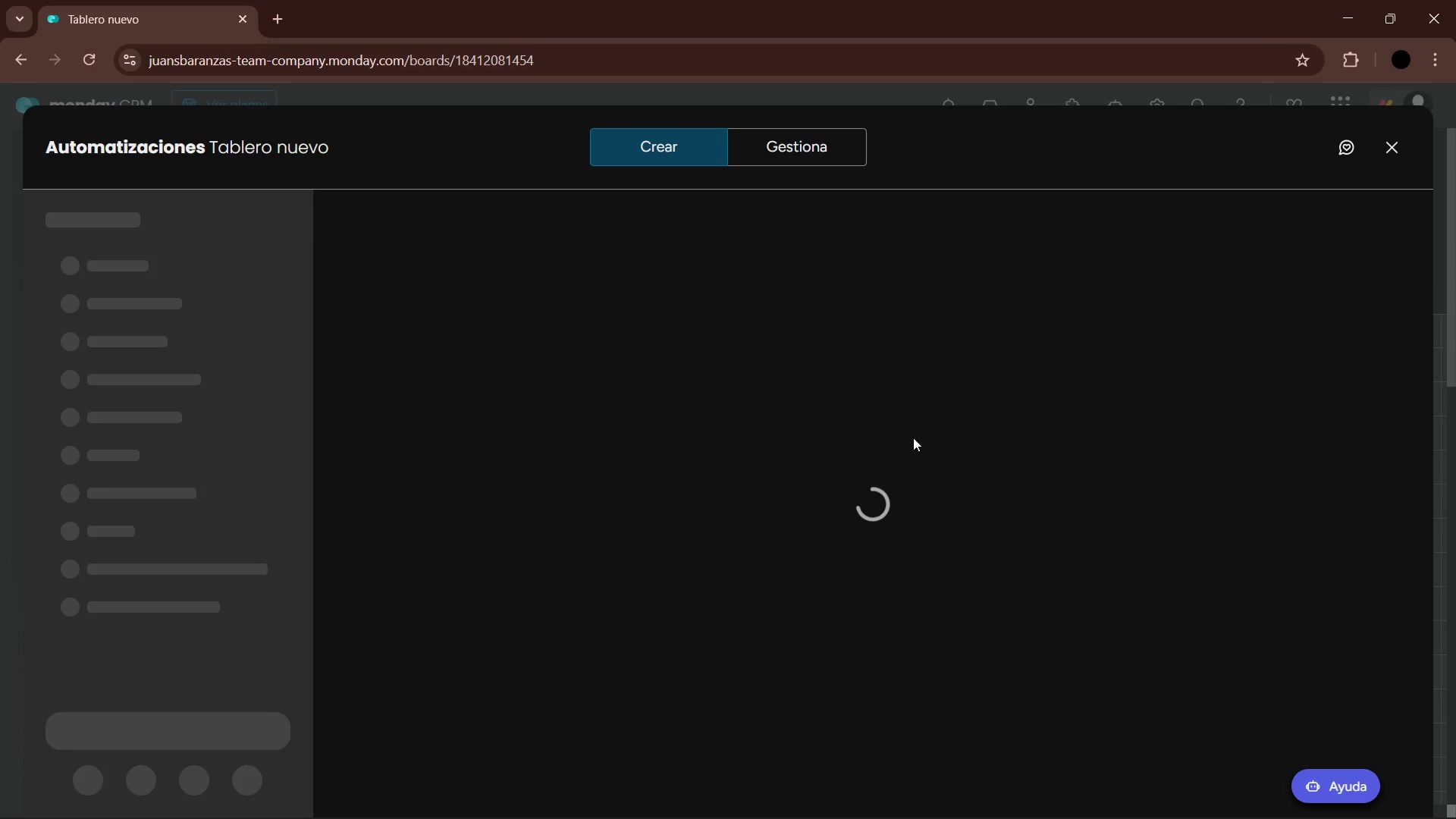 
left_click([476, 420])
 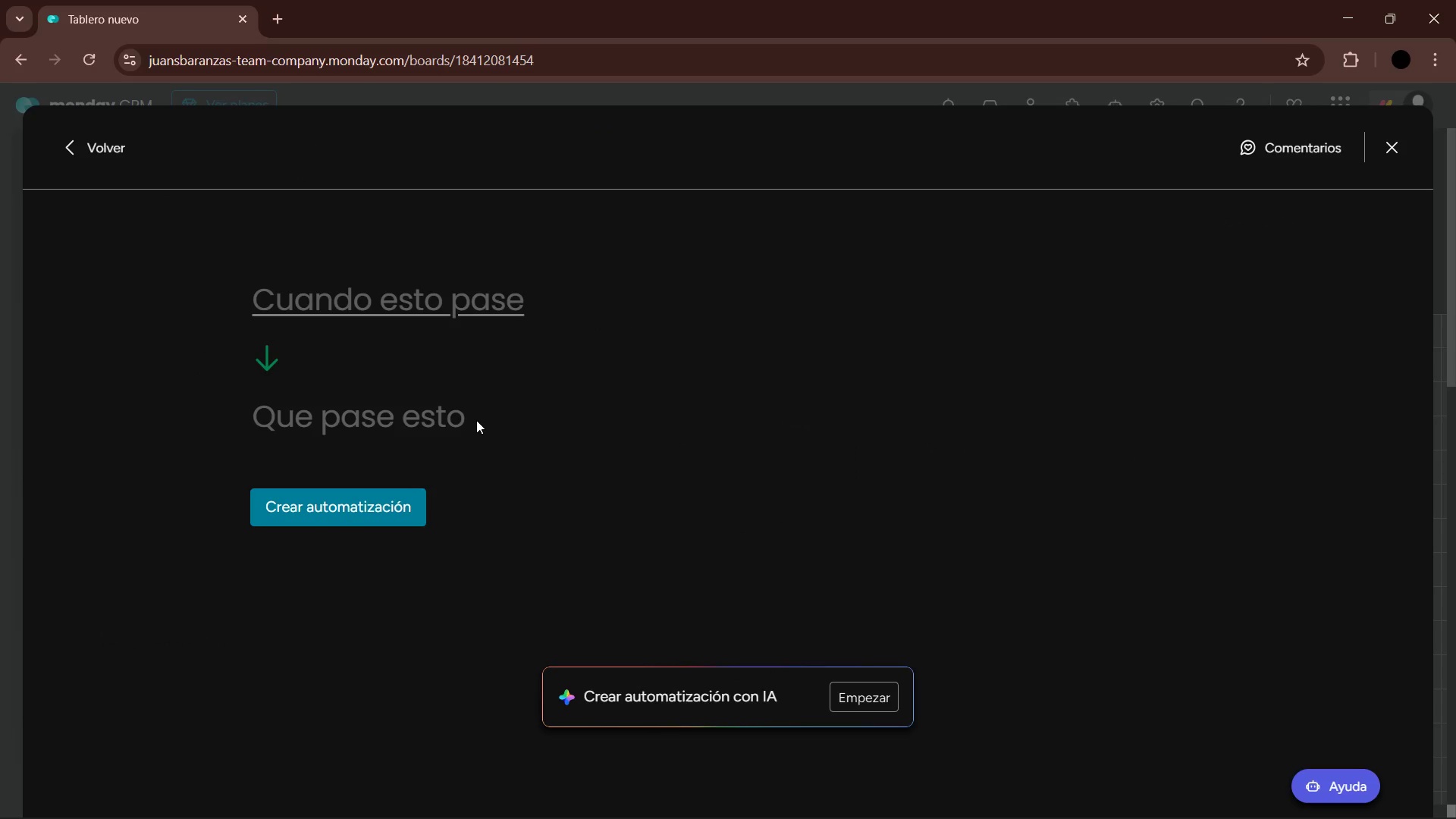 
left_click([352, 317])
 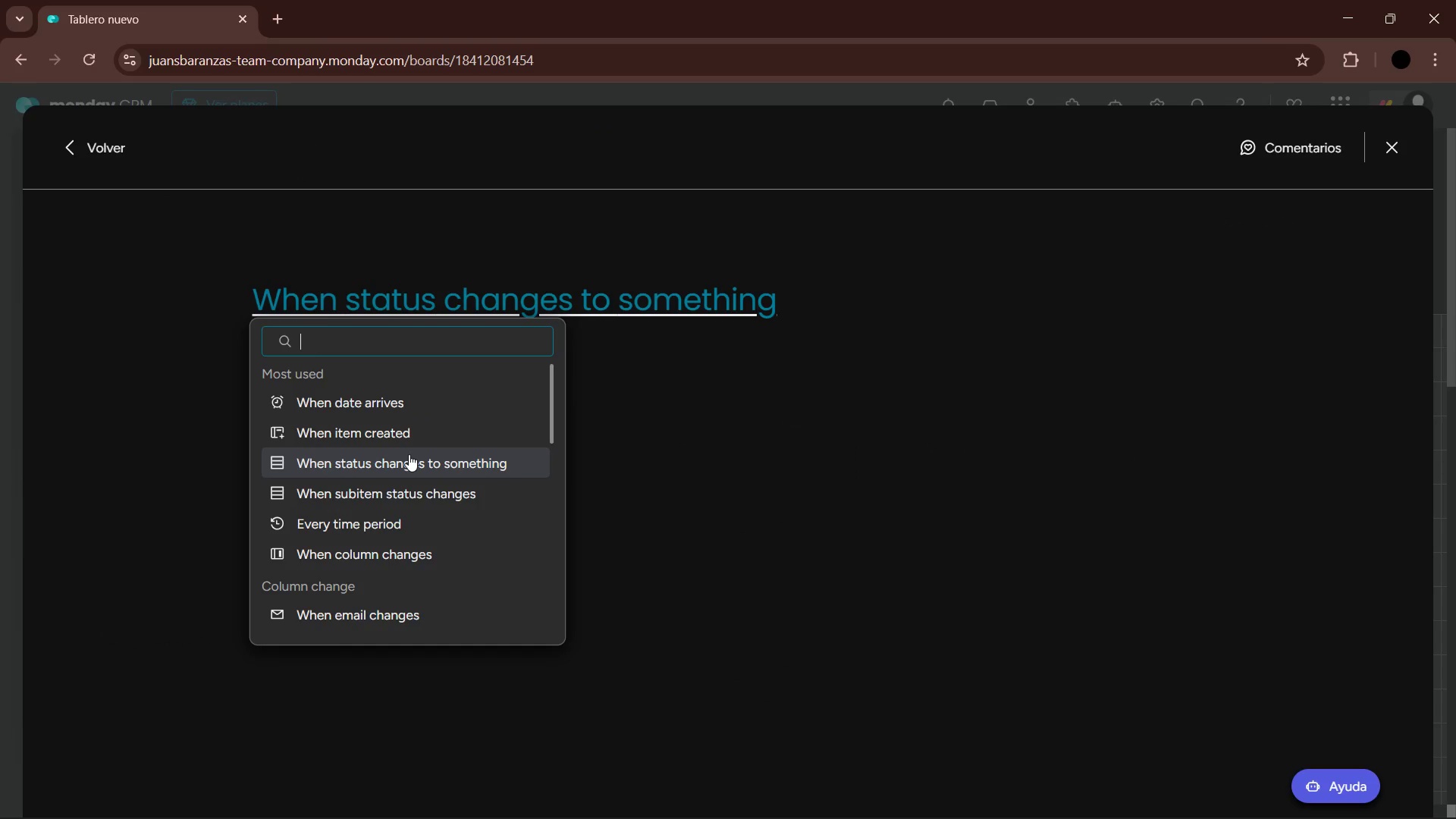 
left_click([409, 454])
 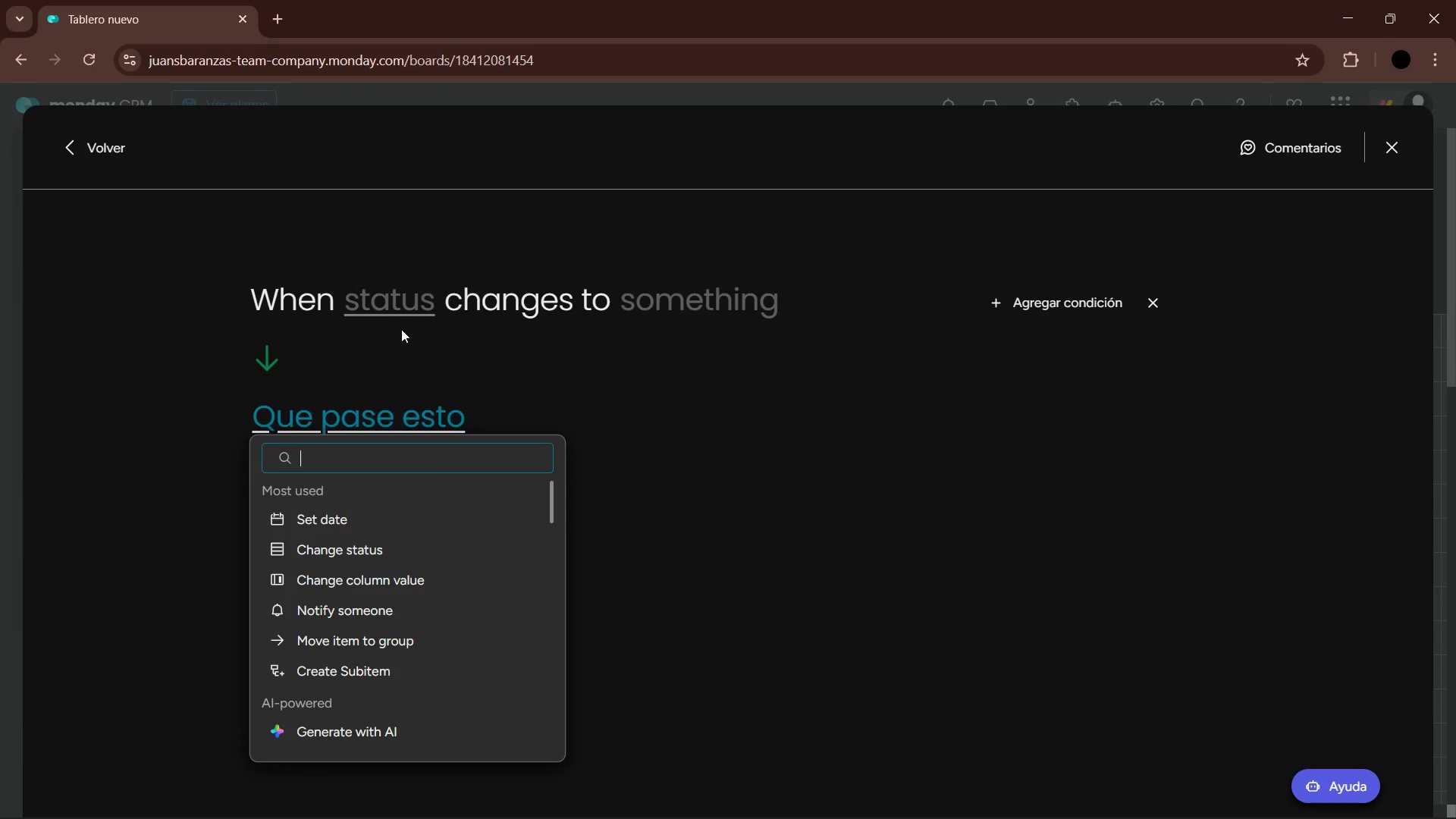 
left_click([406, 309])
 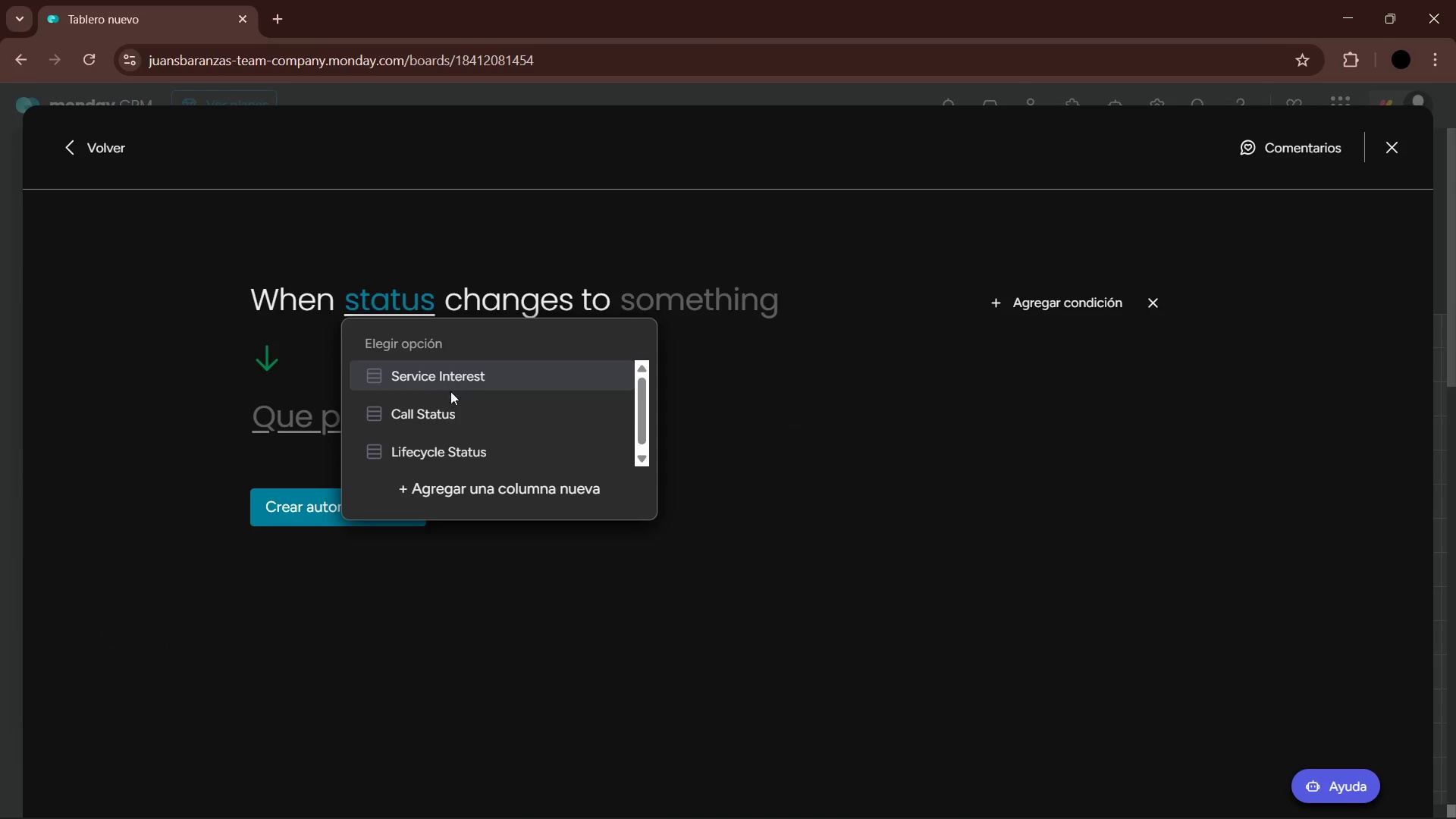 
left_click([453, 413])
 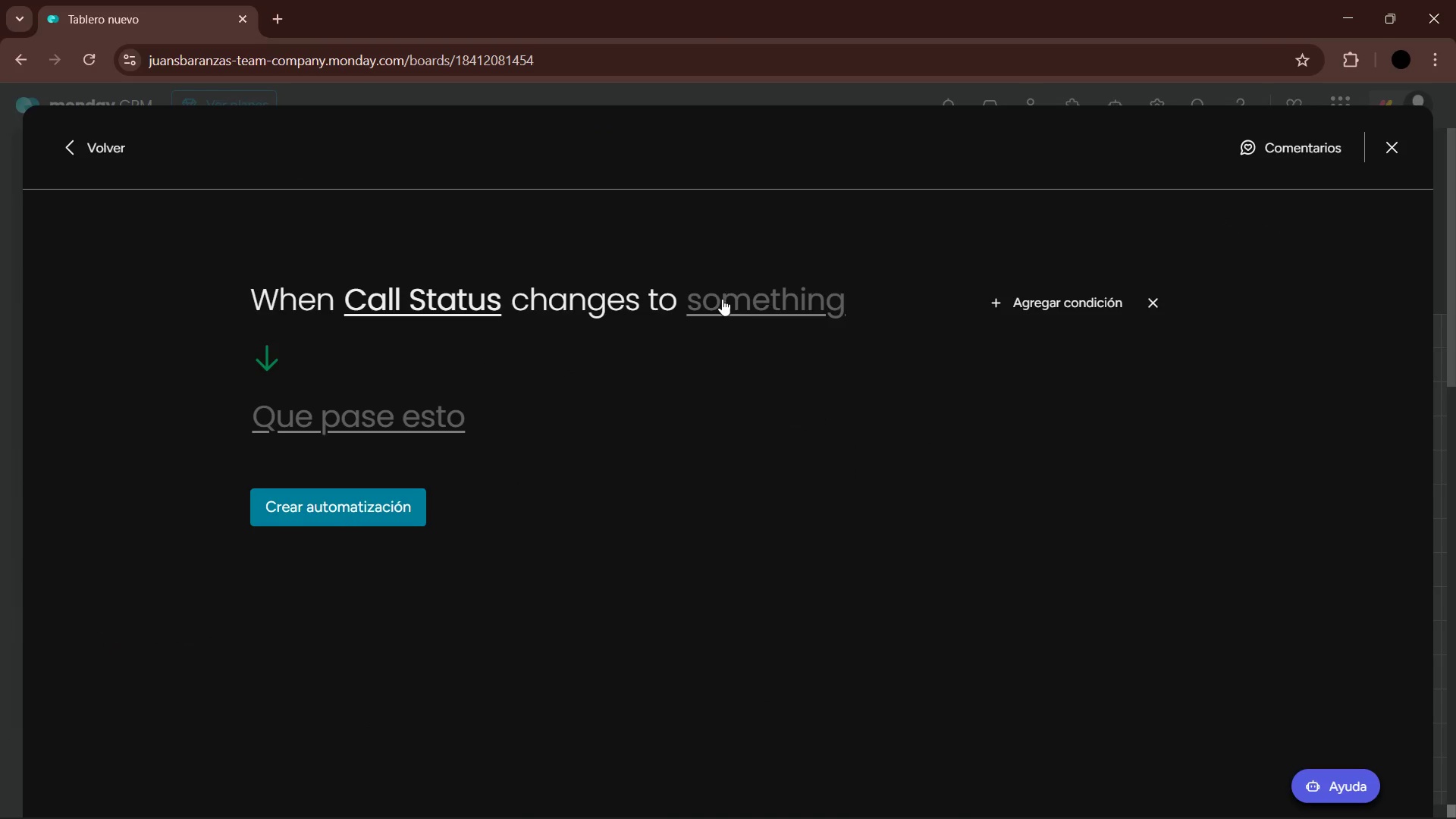 
left_click([748, 305])
 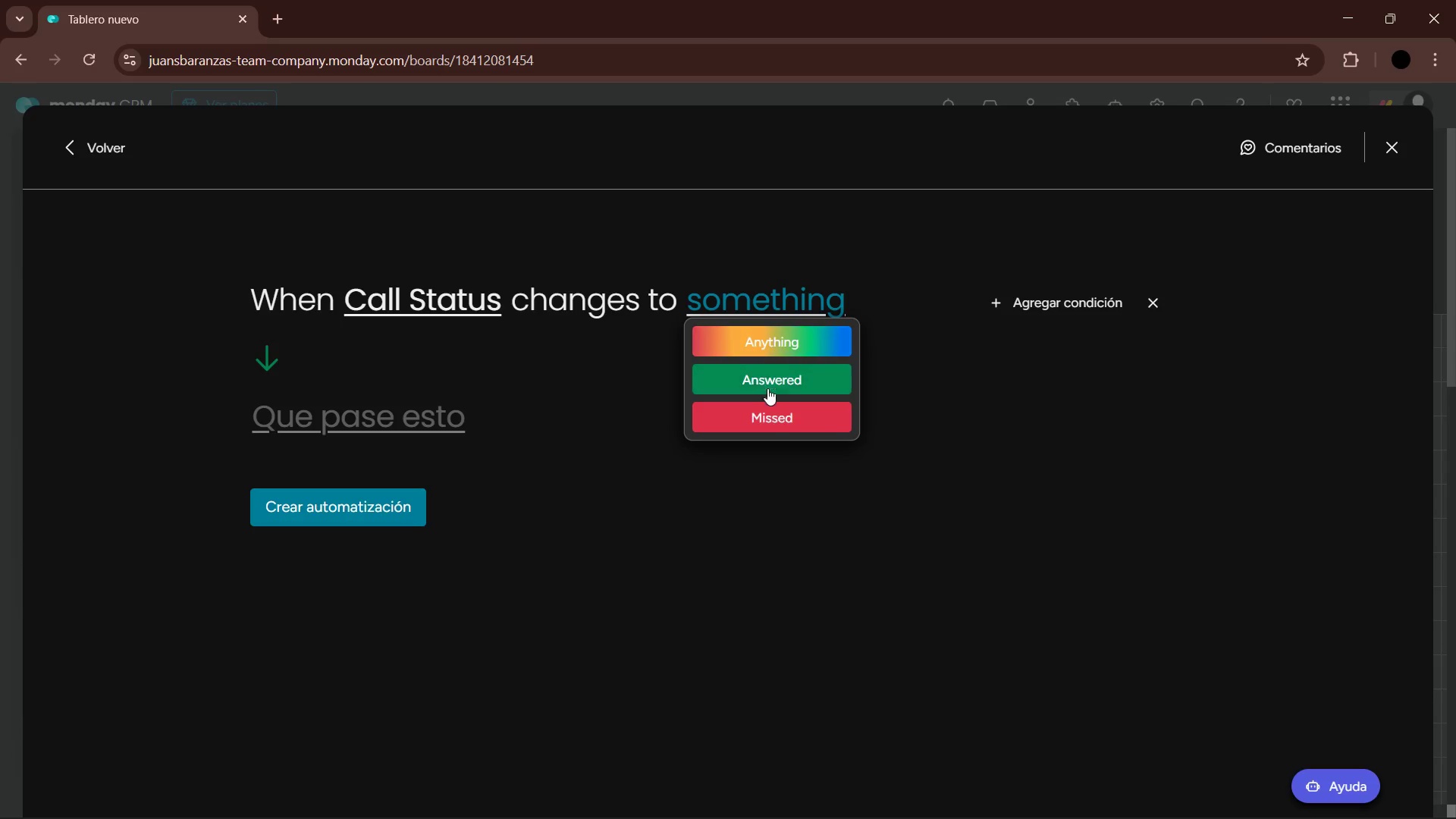 
left_click([772, 410])
 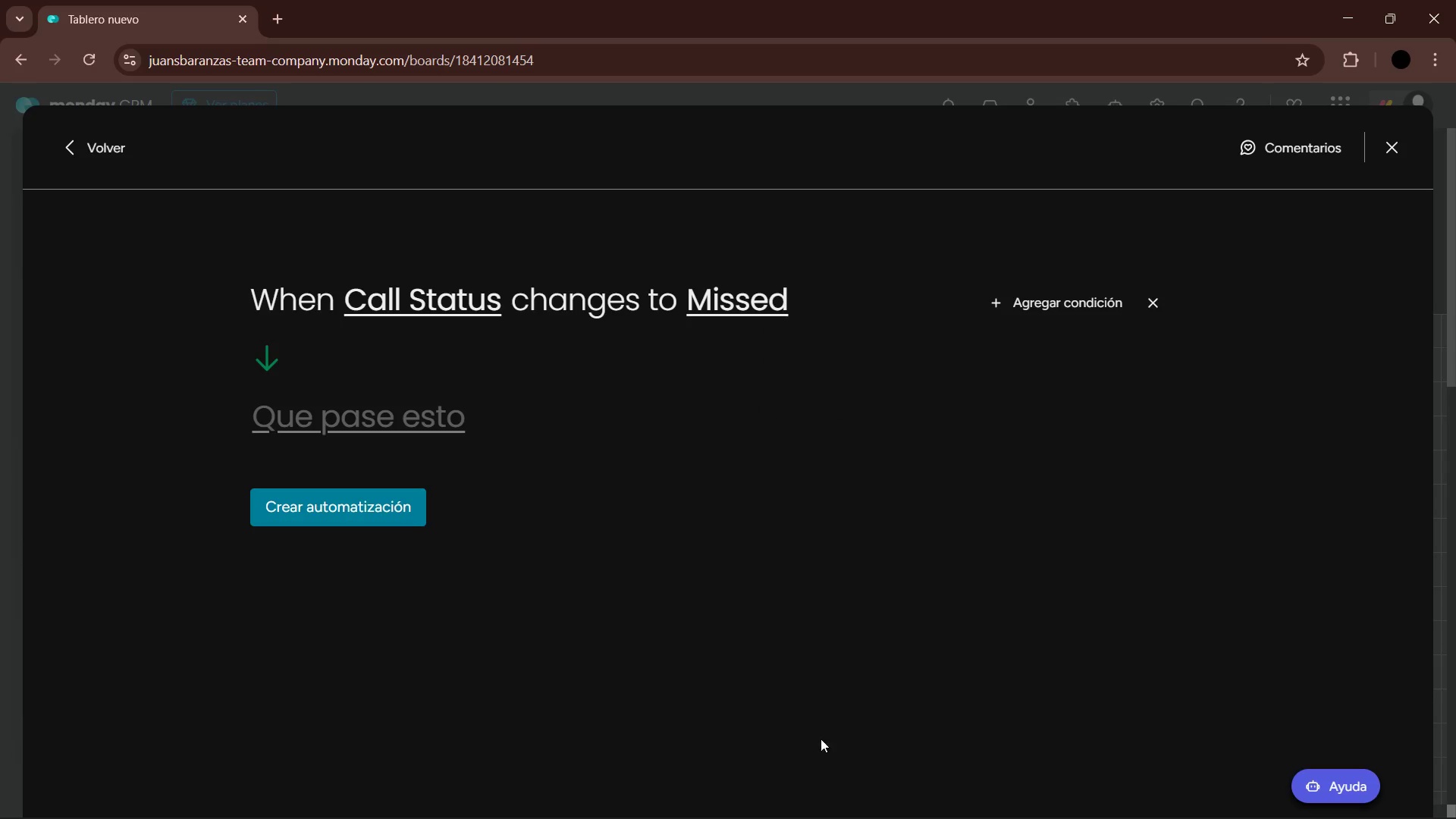 
left_click([889, 801])